 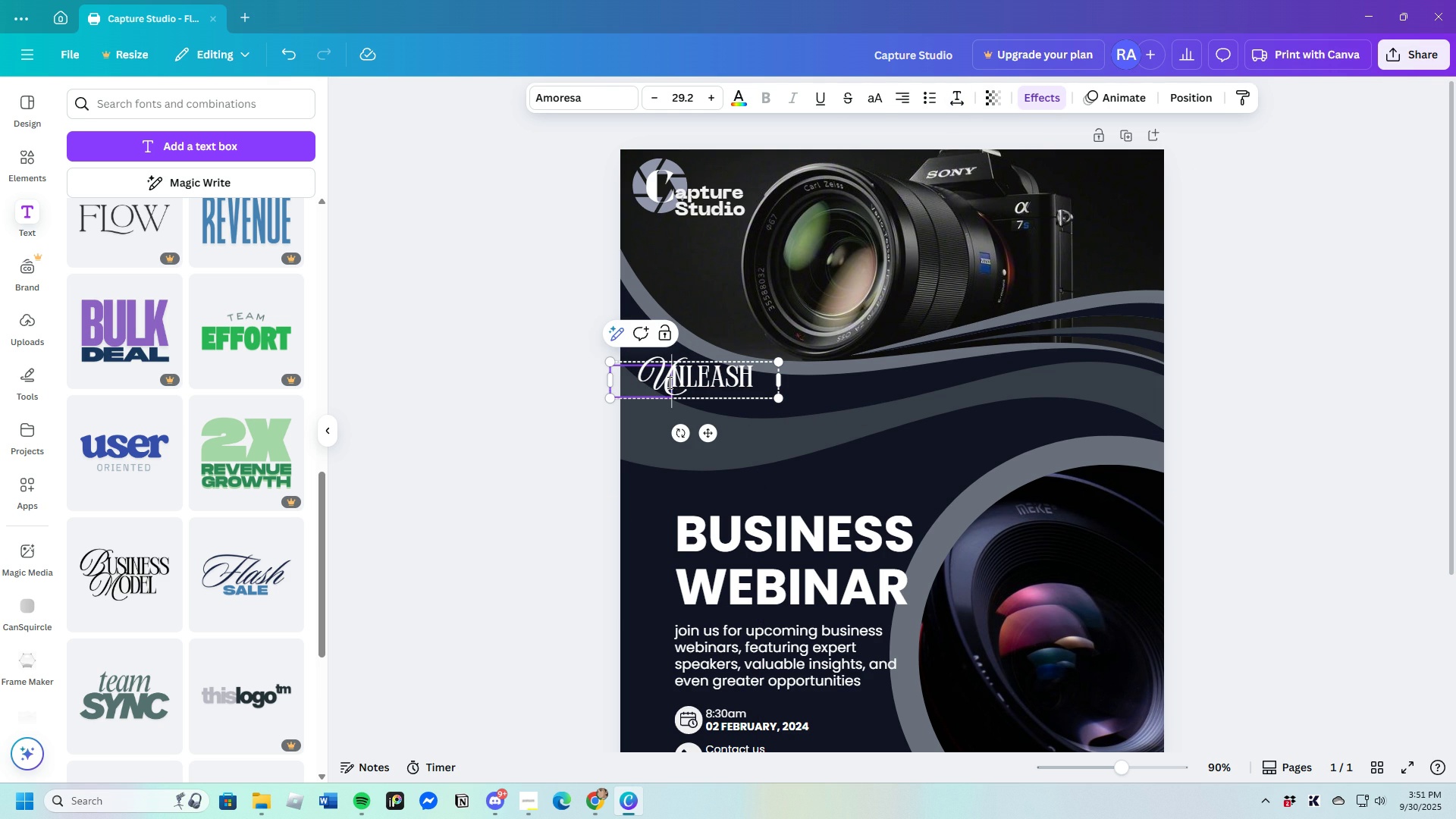 
left_click([668, 382])
 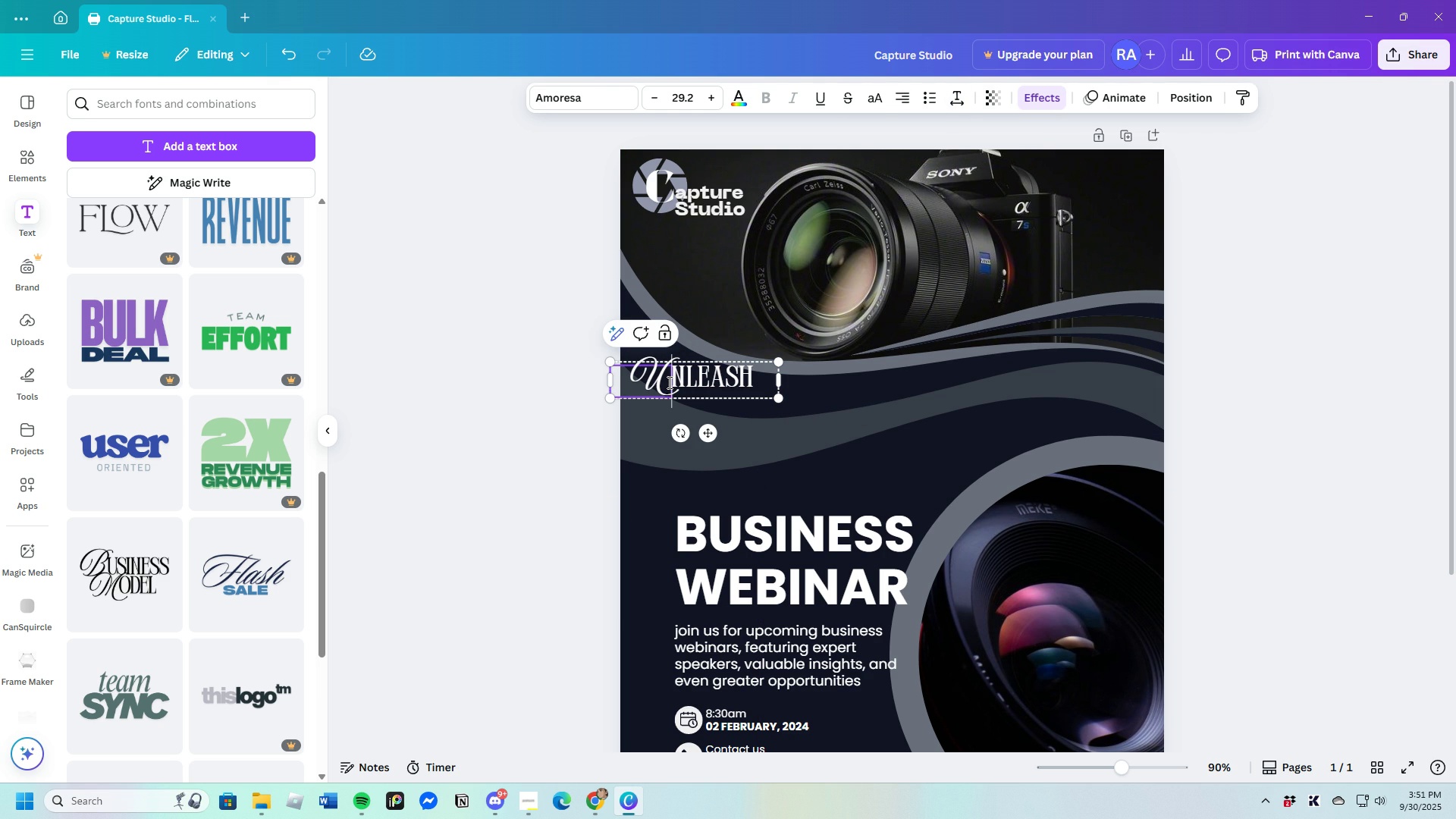 
key(Space)
 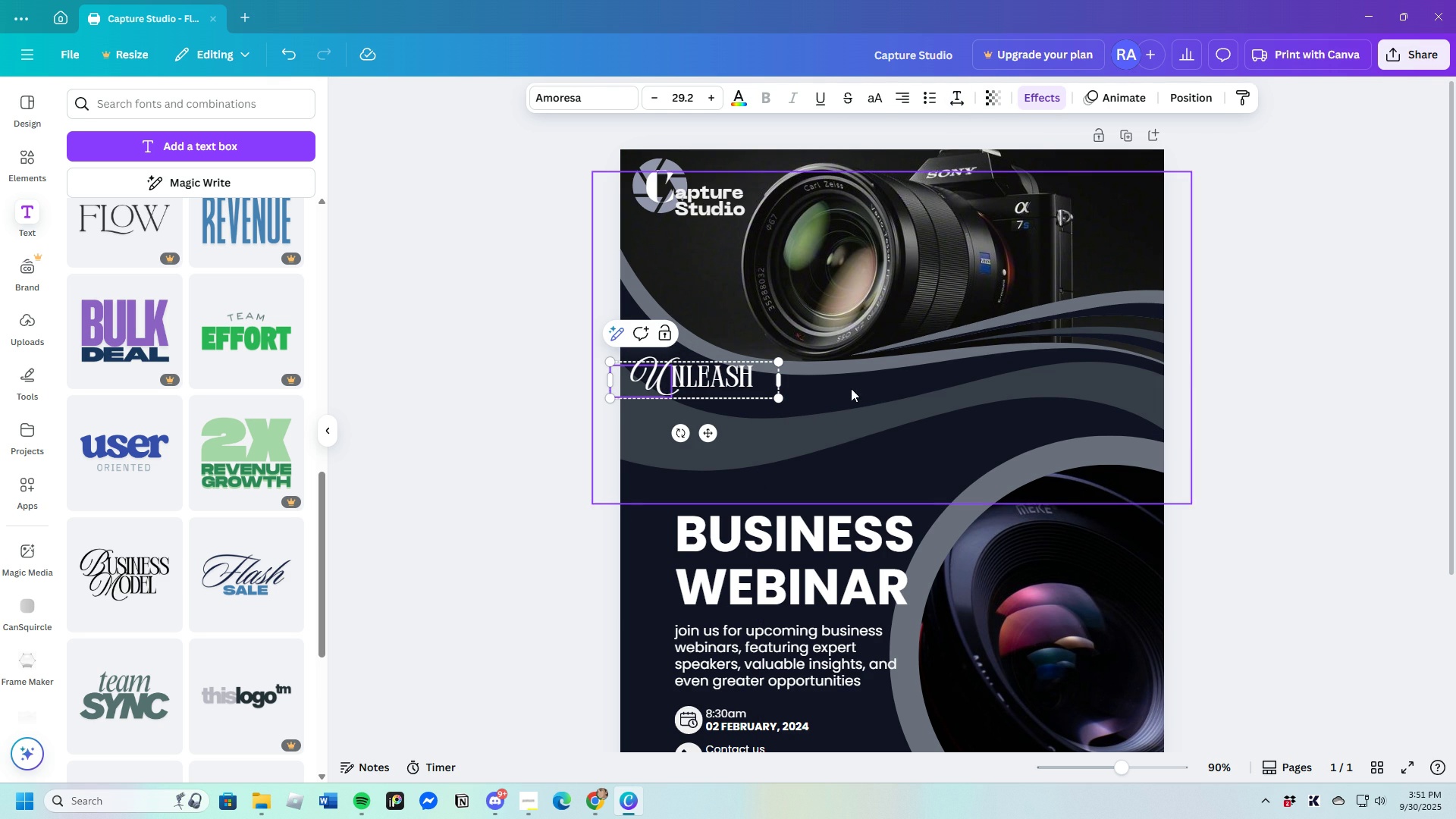 
left_click([851, 388])
 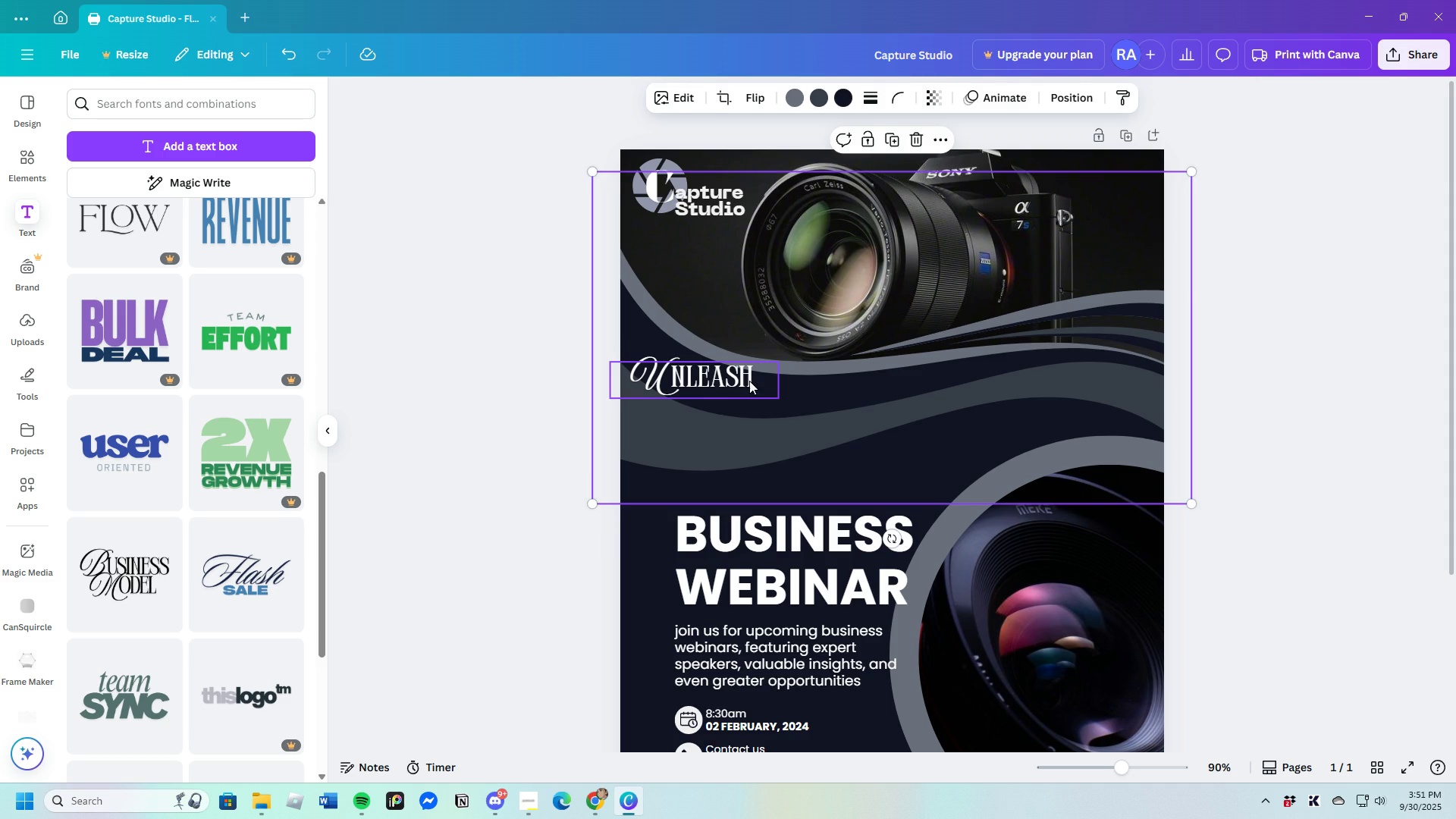 
left_click([738, 378])